 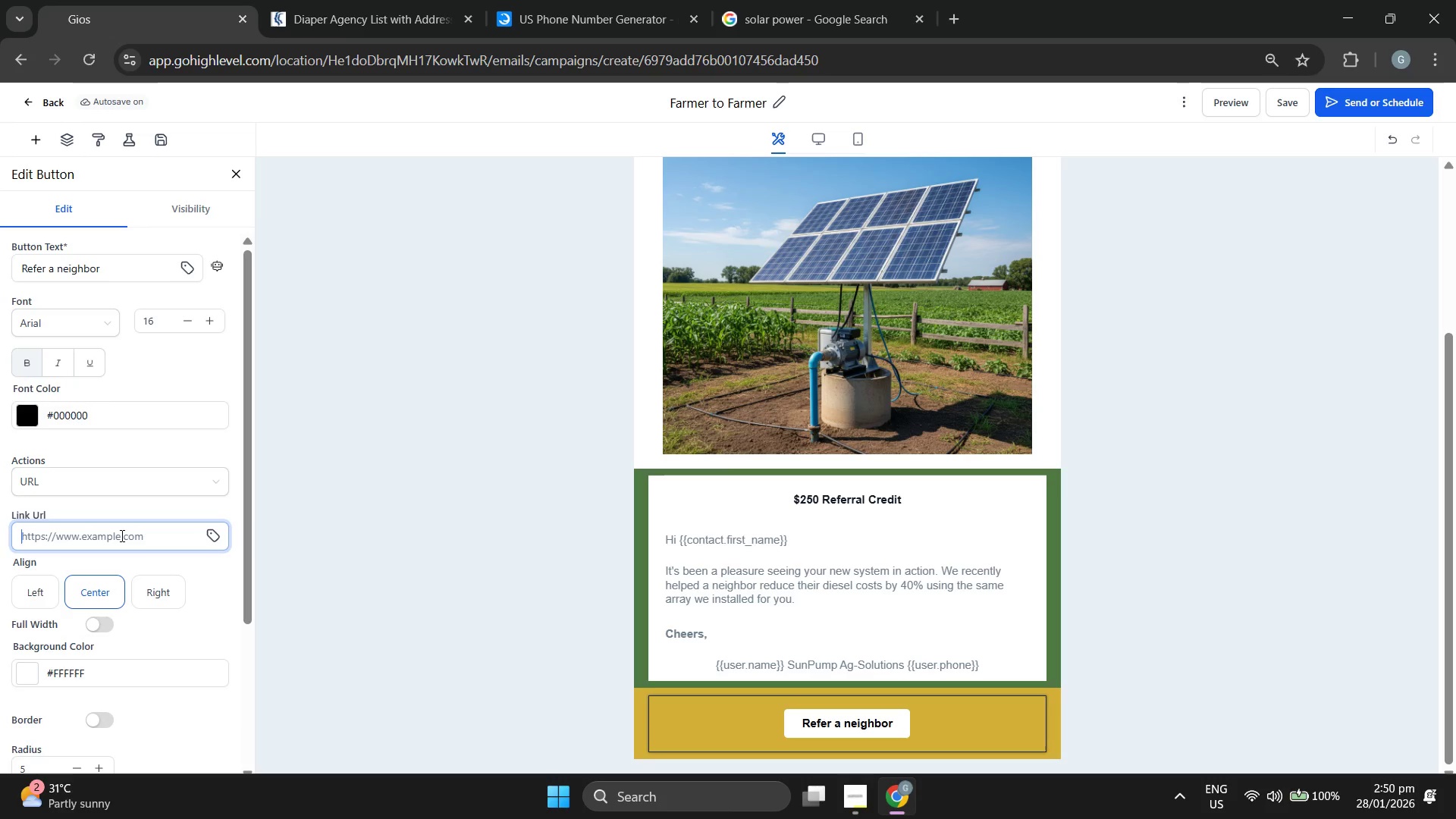 
key(Control+ControlLeft)
 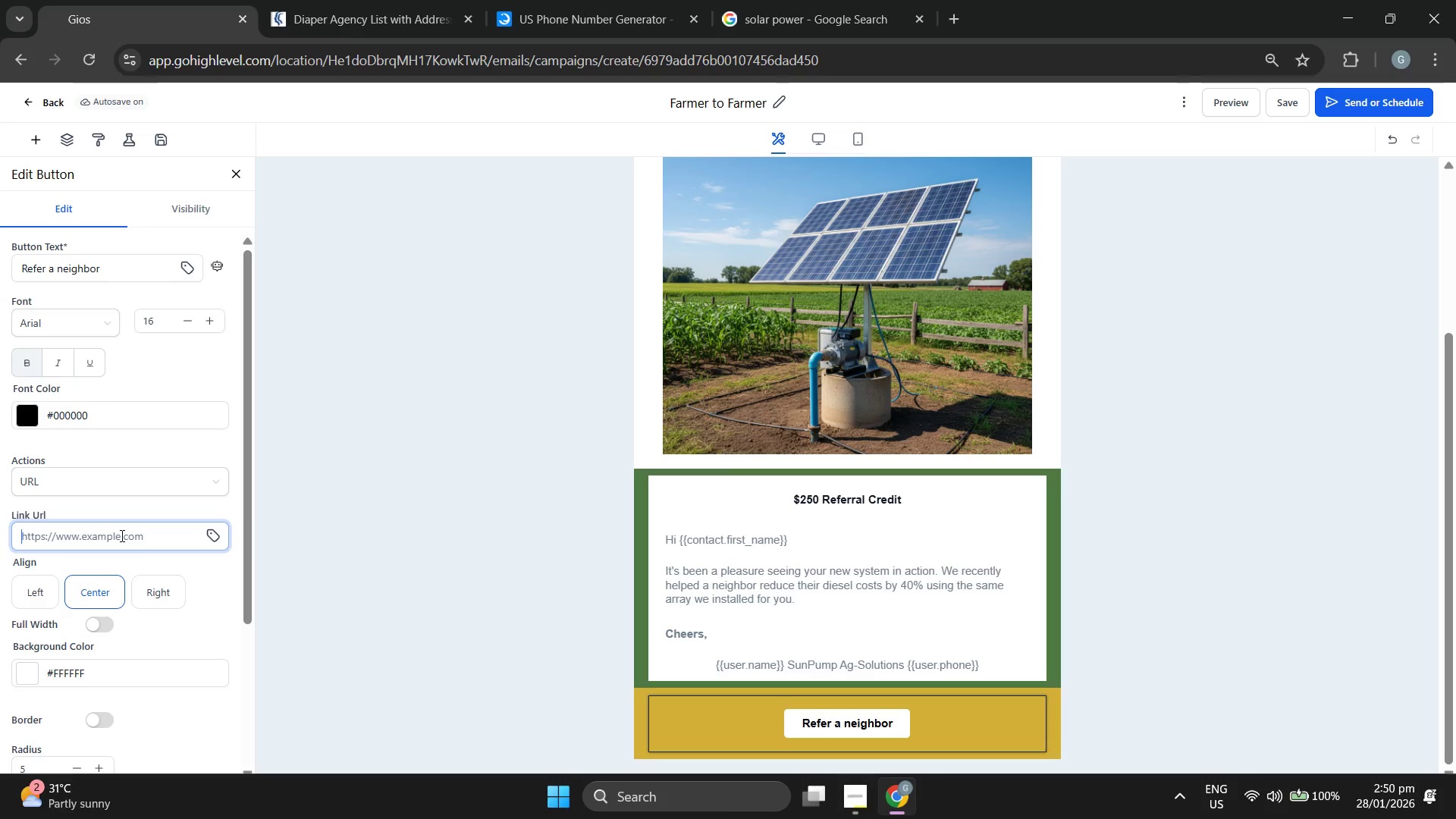 
key(Control+V)
 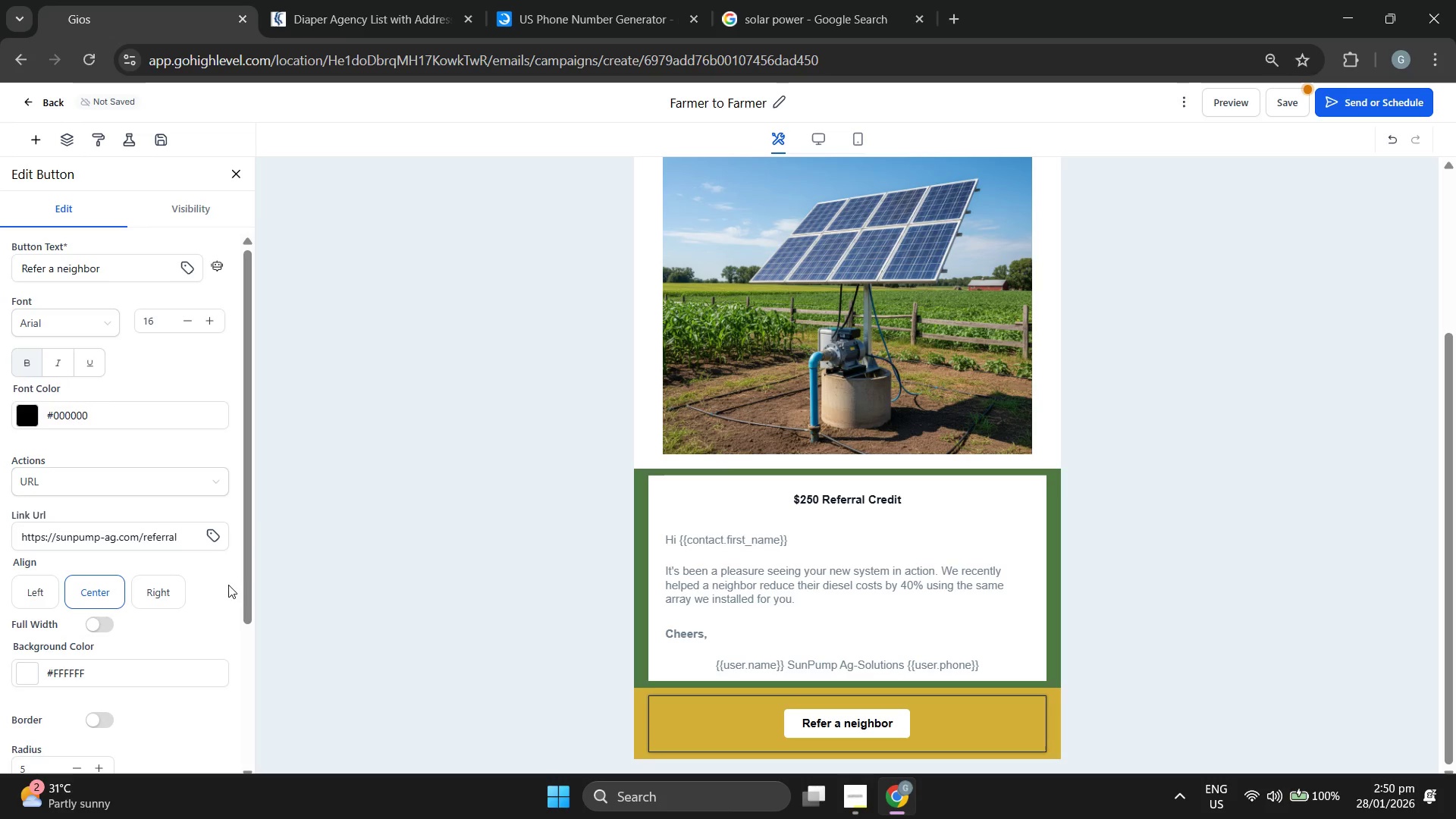 
scroll: coordinate [219, 579], scroll_direction: down, amount: 6.0
 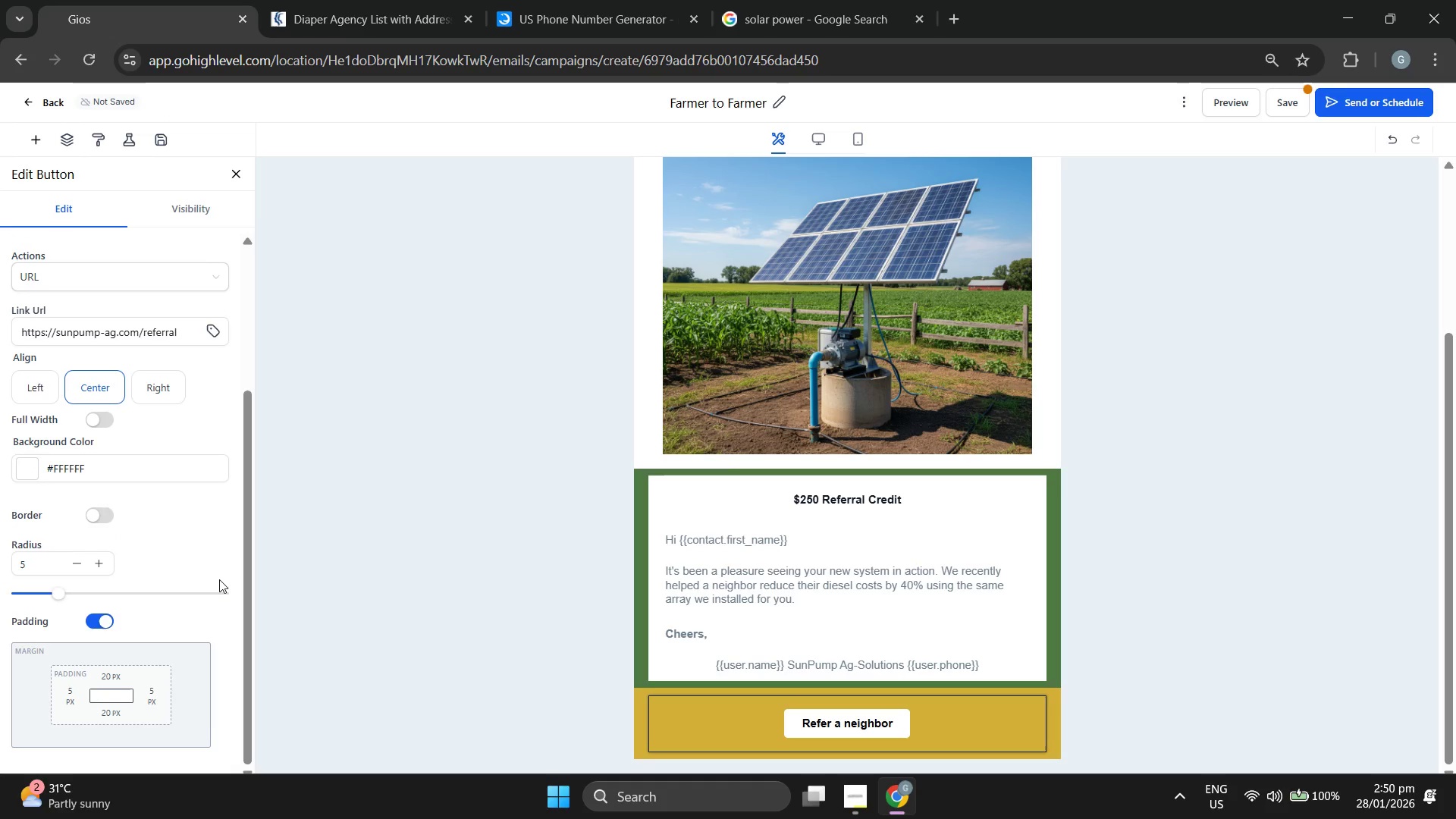 
scroll: coordinate [219, 579], scroll_direction: up, amount: 6.0
 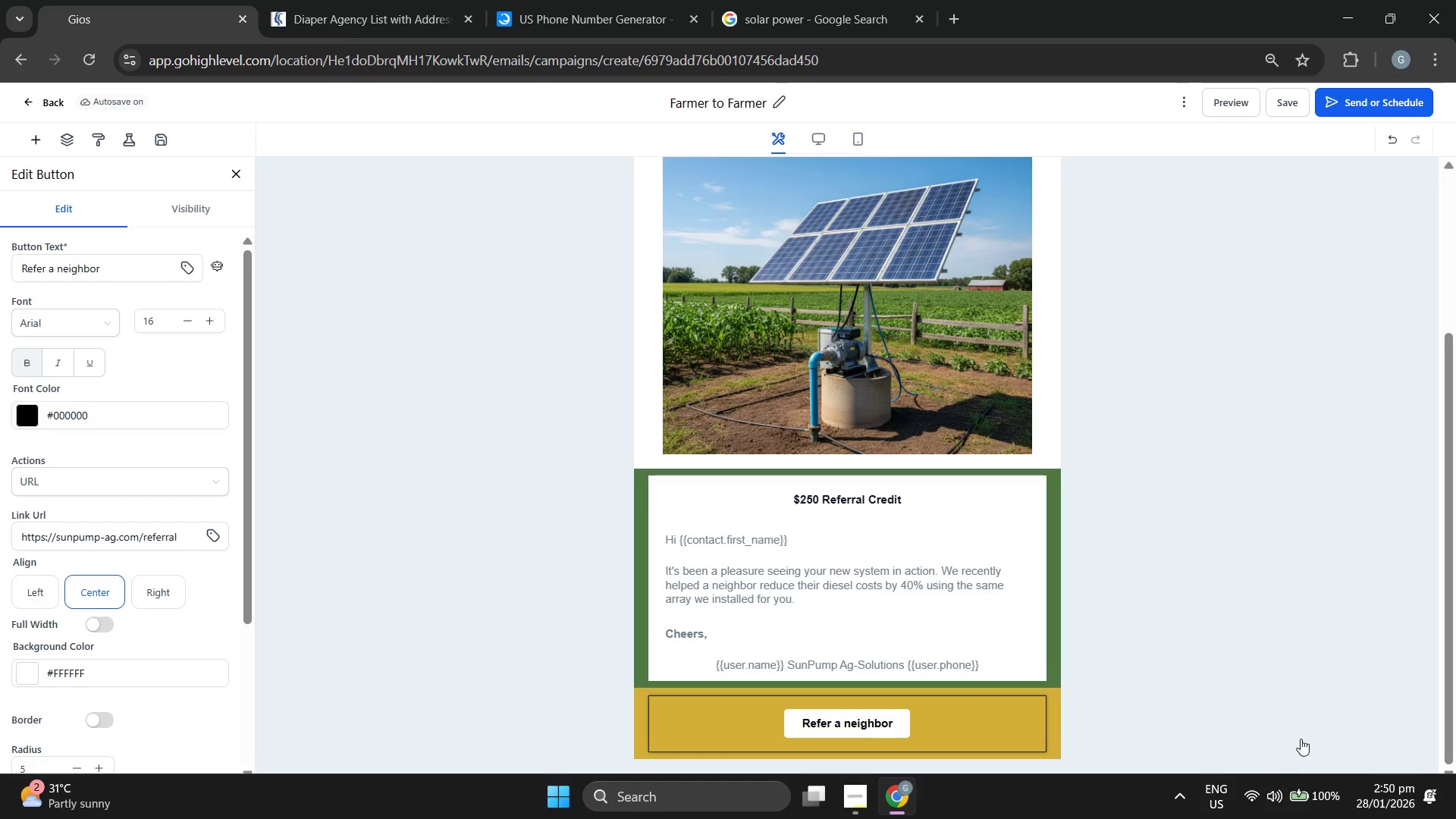 
wait(6.66)
 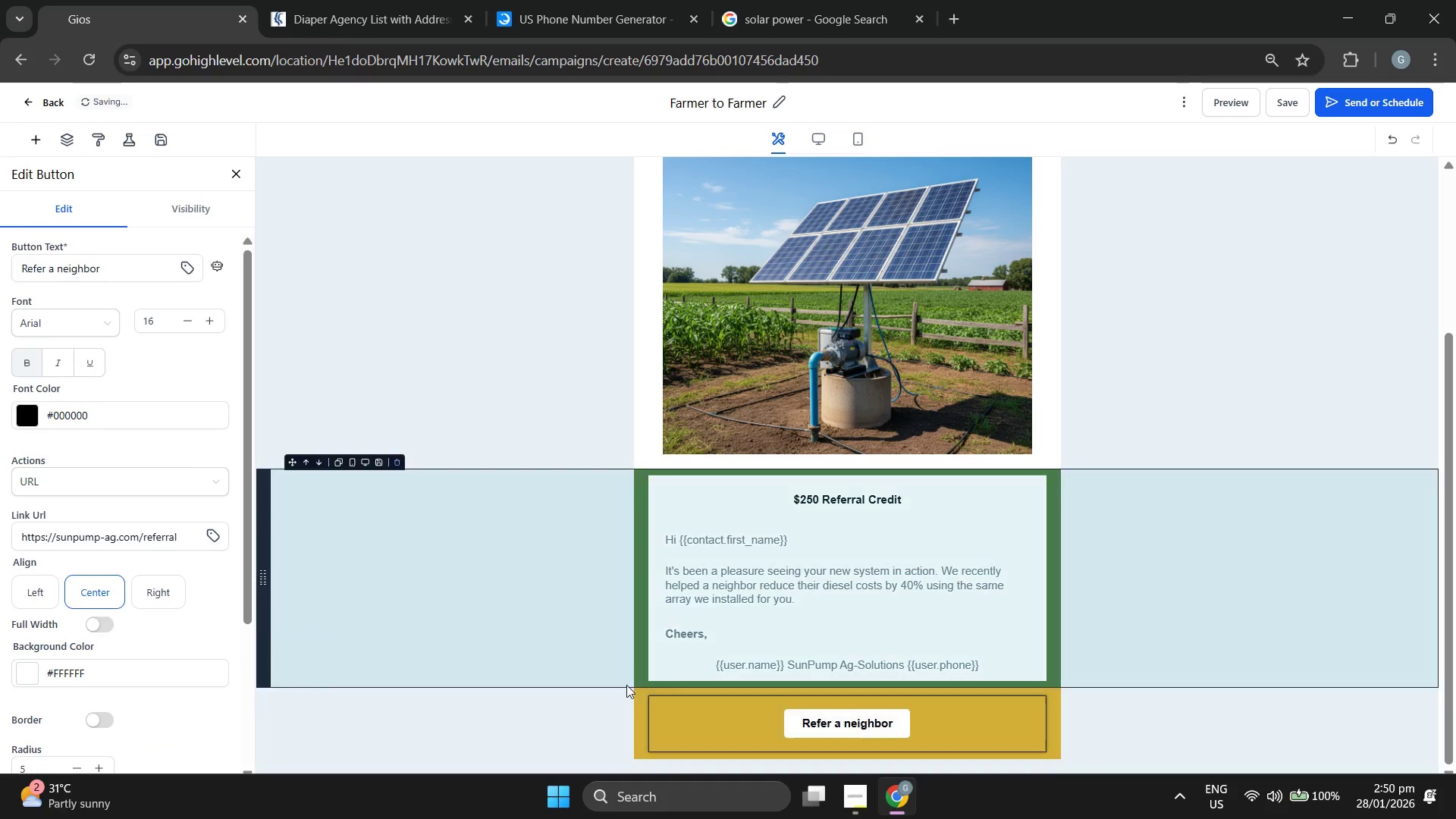 
scroll: coordinate [646, 371], scroll_direction: up, amount: 5.0
 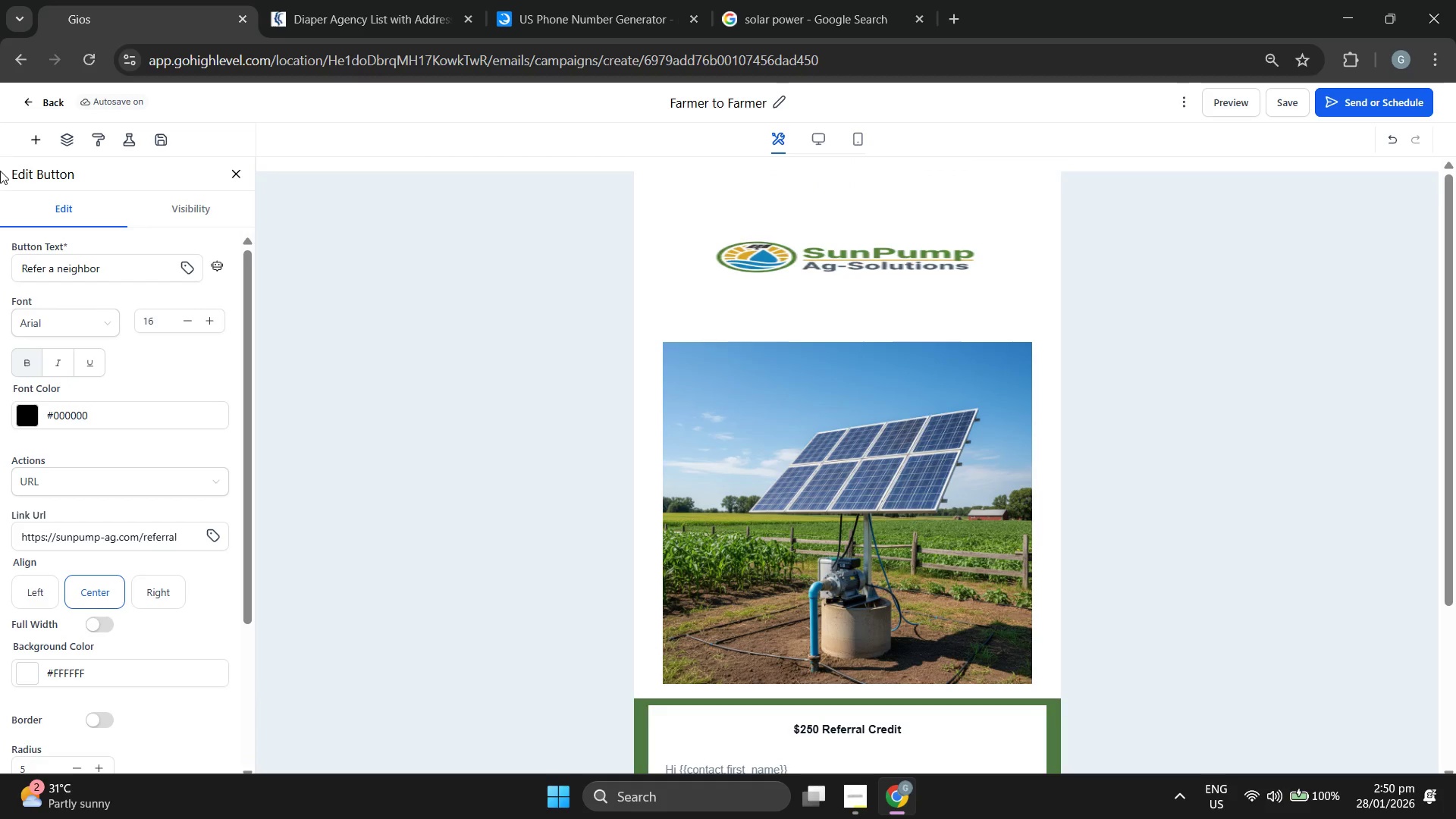 
left_click([37, 143])
 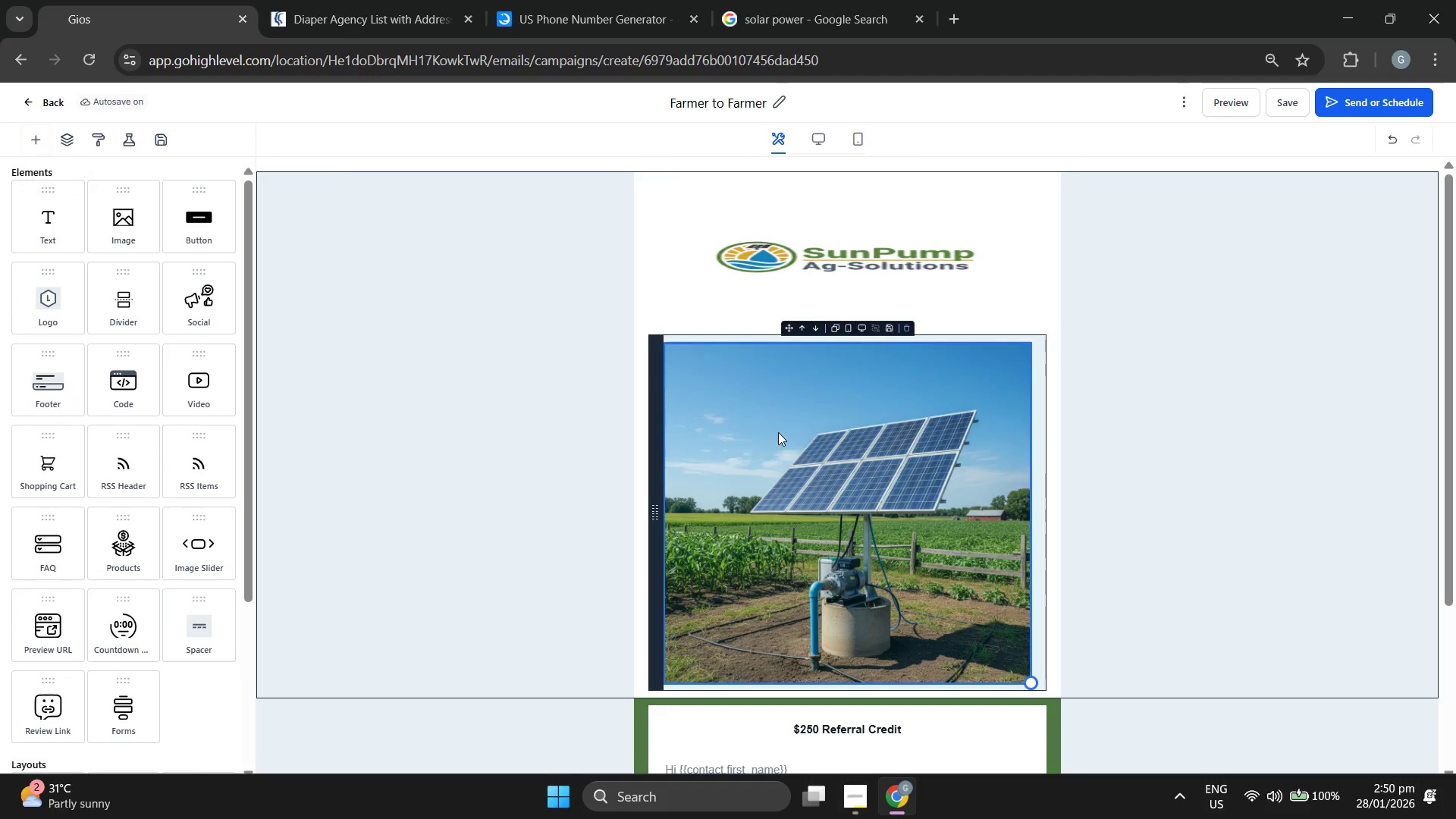 
scroll: coordinate [717, 459], scroll_direction: down, amount: 5.0
 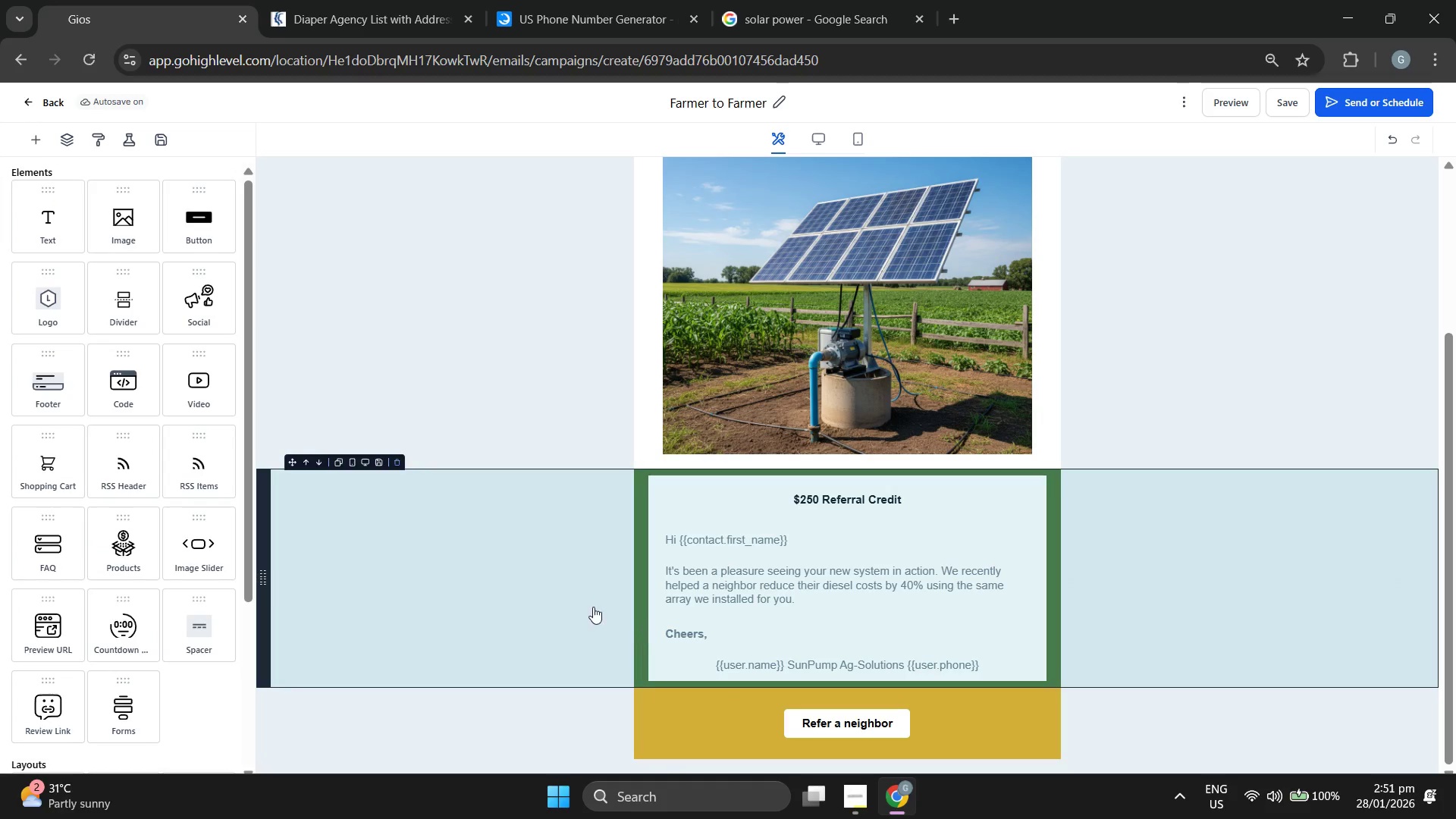 
left_click([1282, 108])
 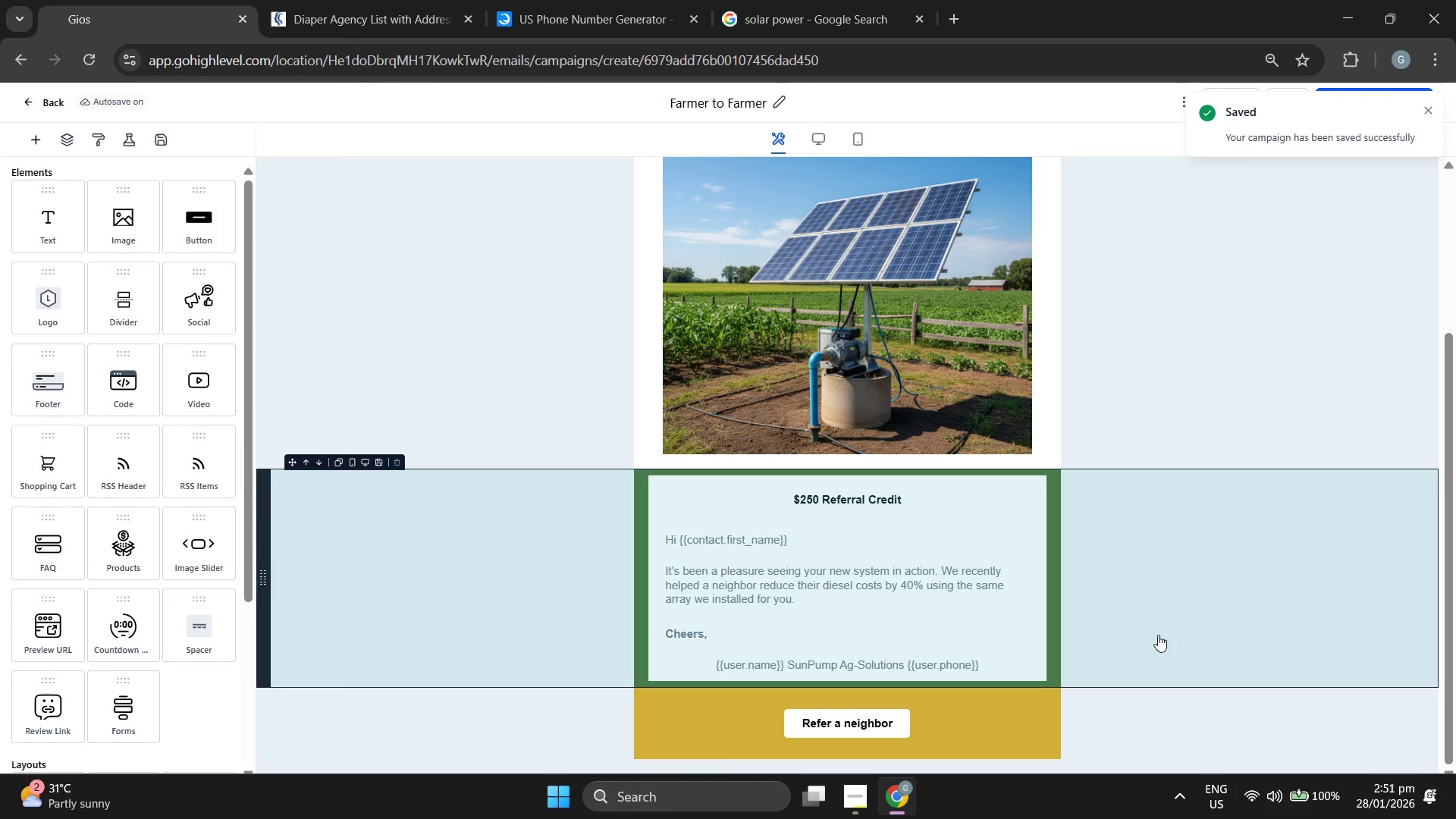 
wait(6.98)
 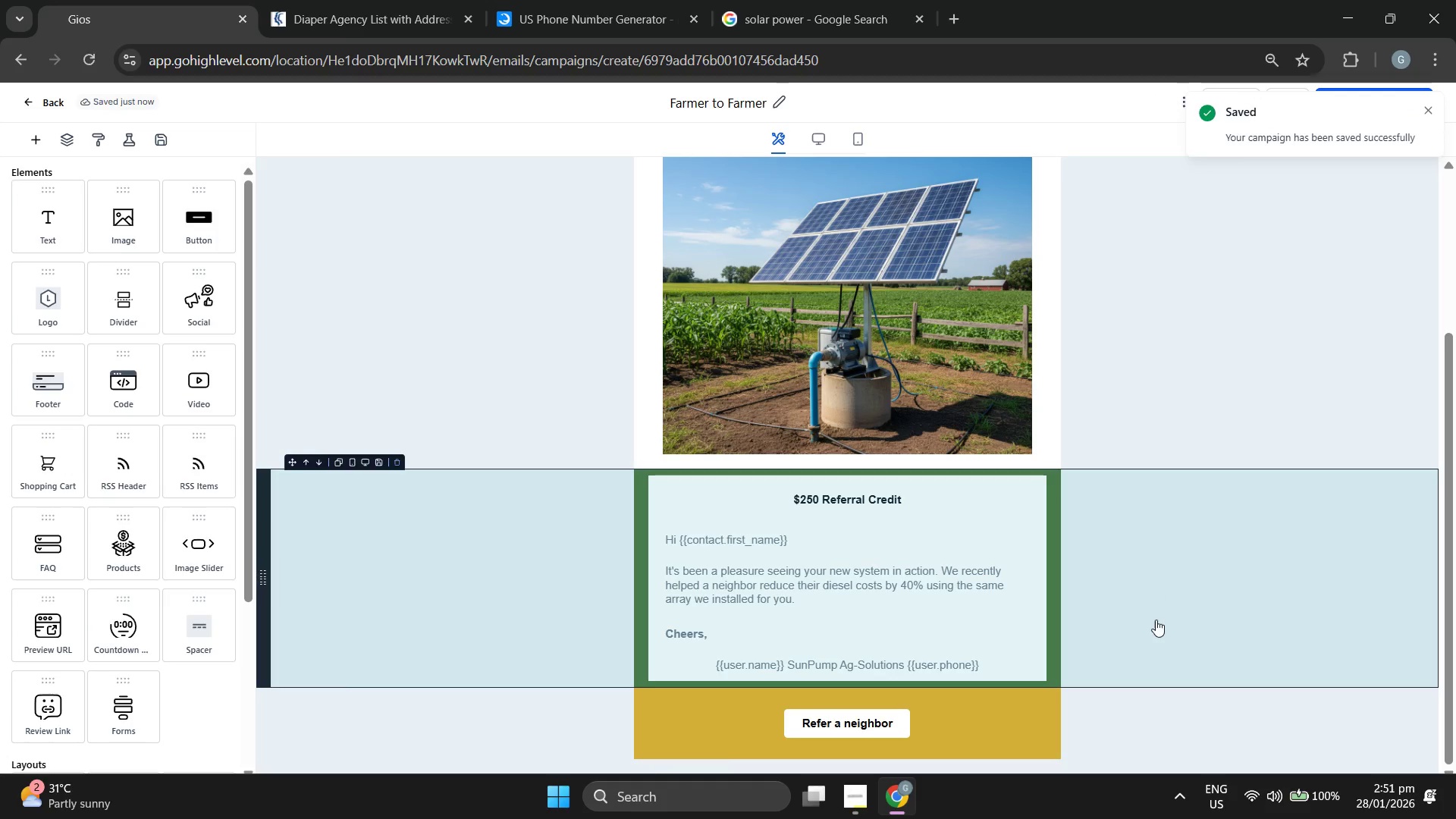 
scroll: coordinate [438, 358], scroll_direction: up, amount: 5.0
 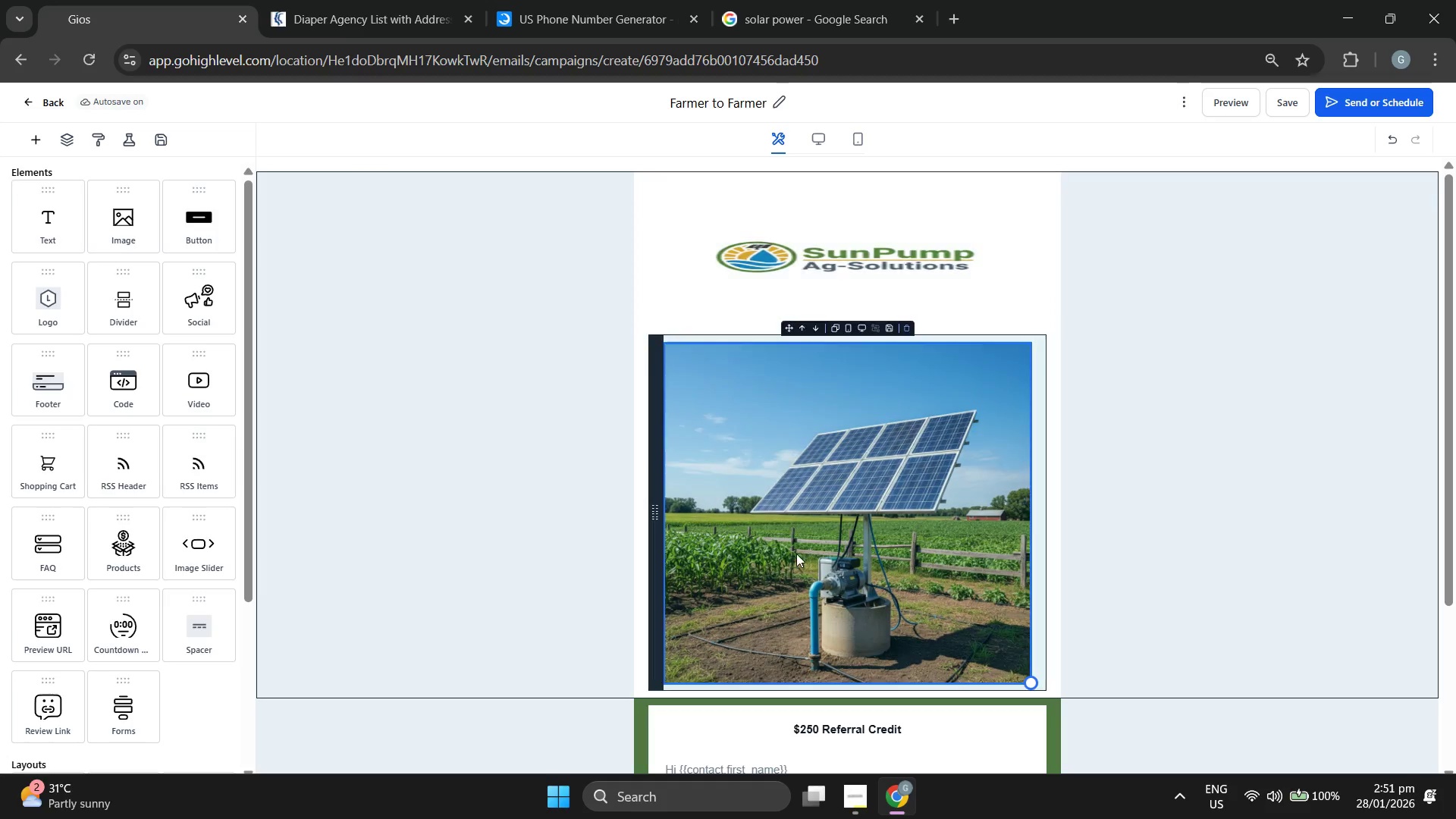 
scroll: coordinate [544, 441], scroll_direction: down, amount: 7.0